 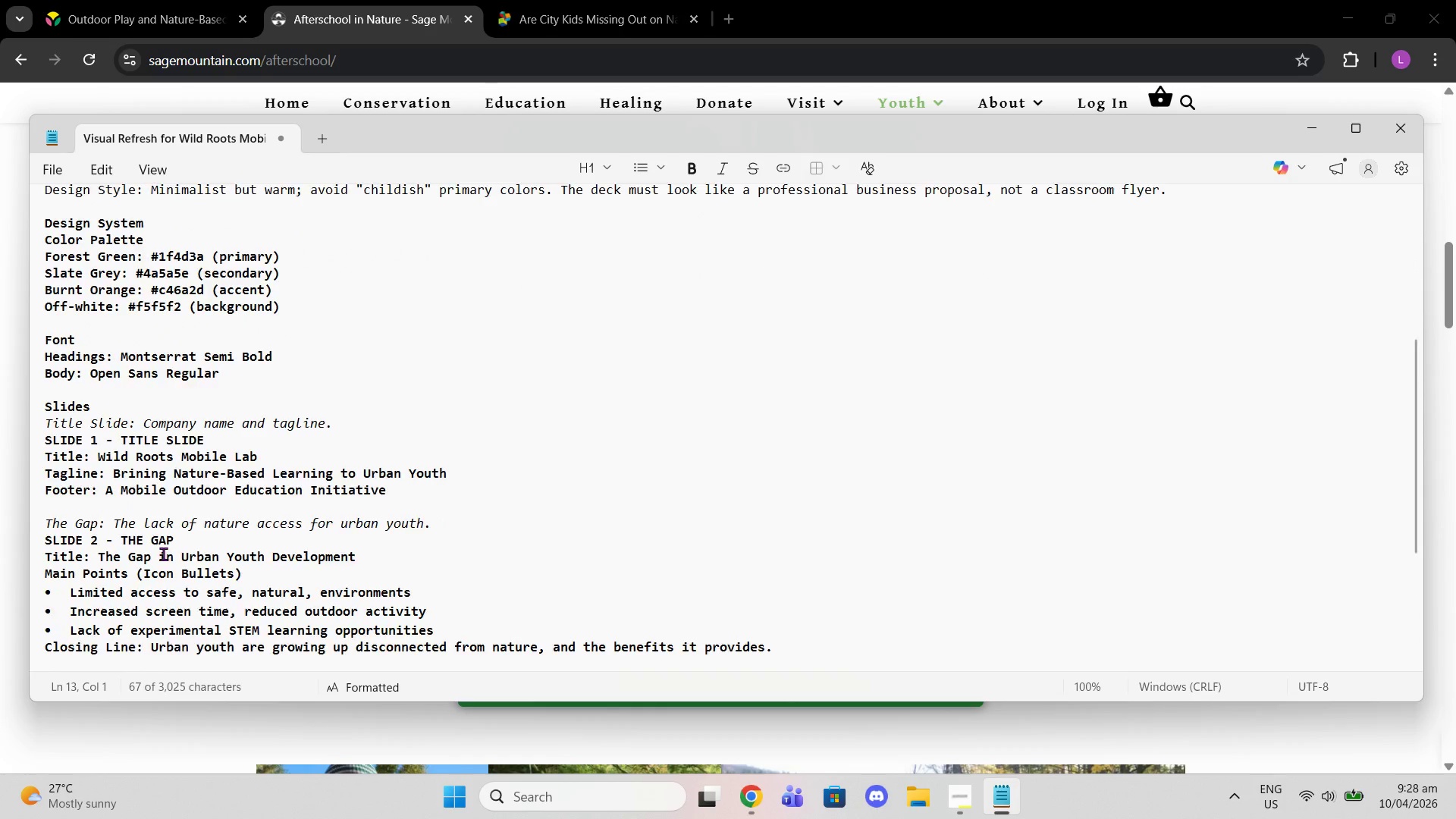 
left_click([135, 626])
 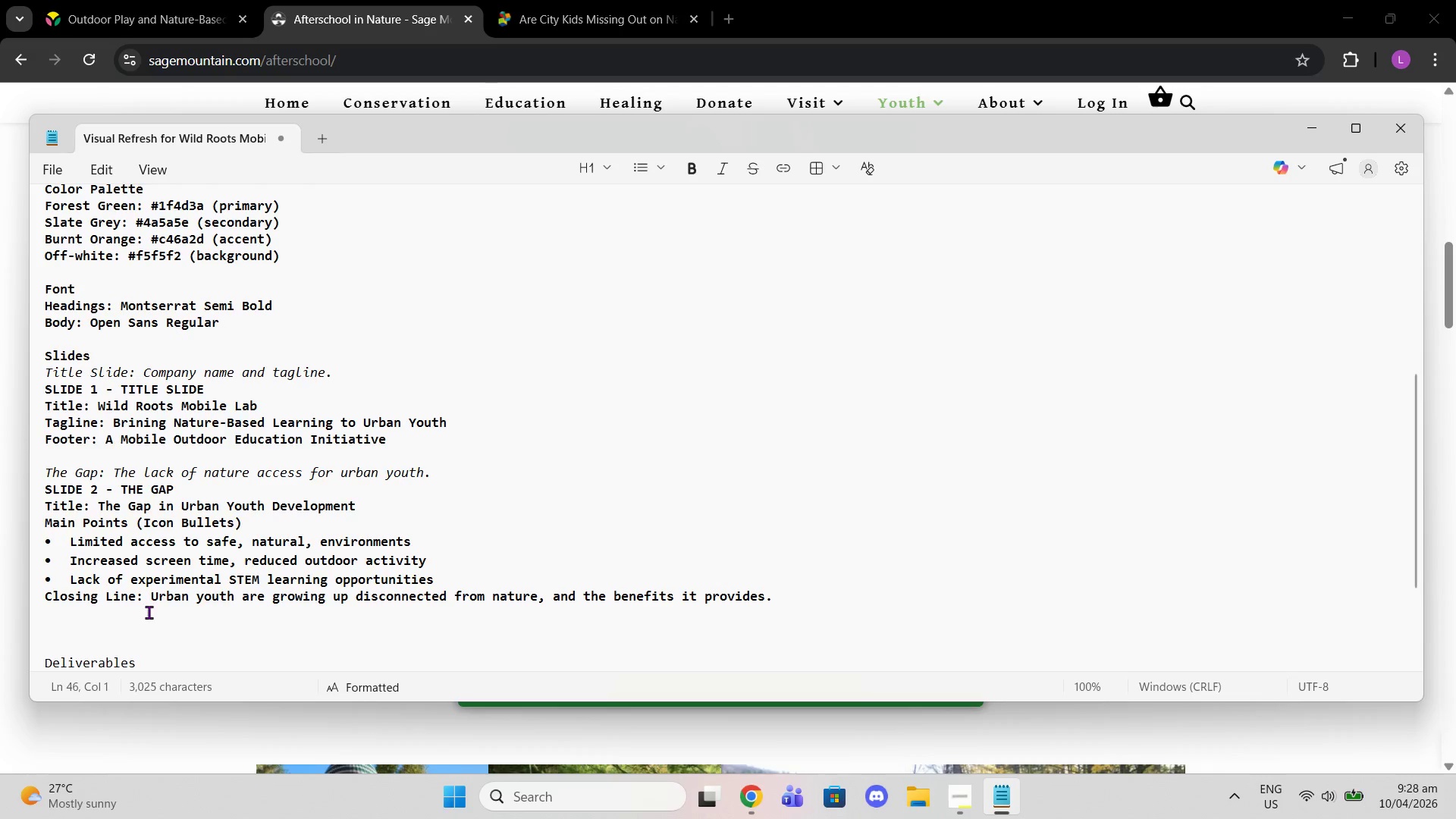 
key(Control+V)
 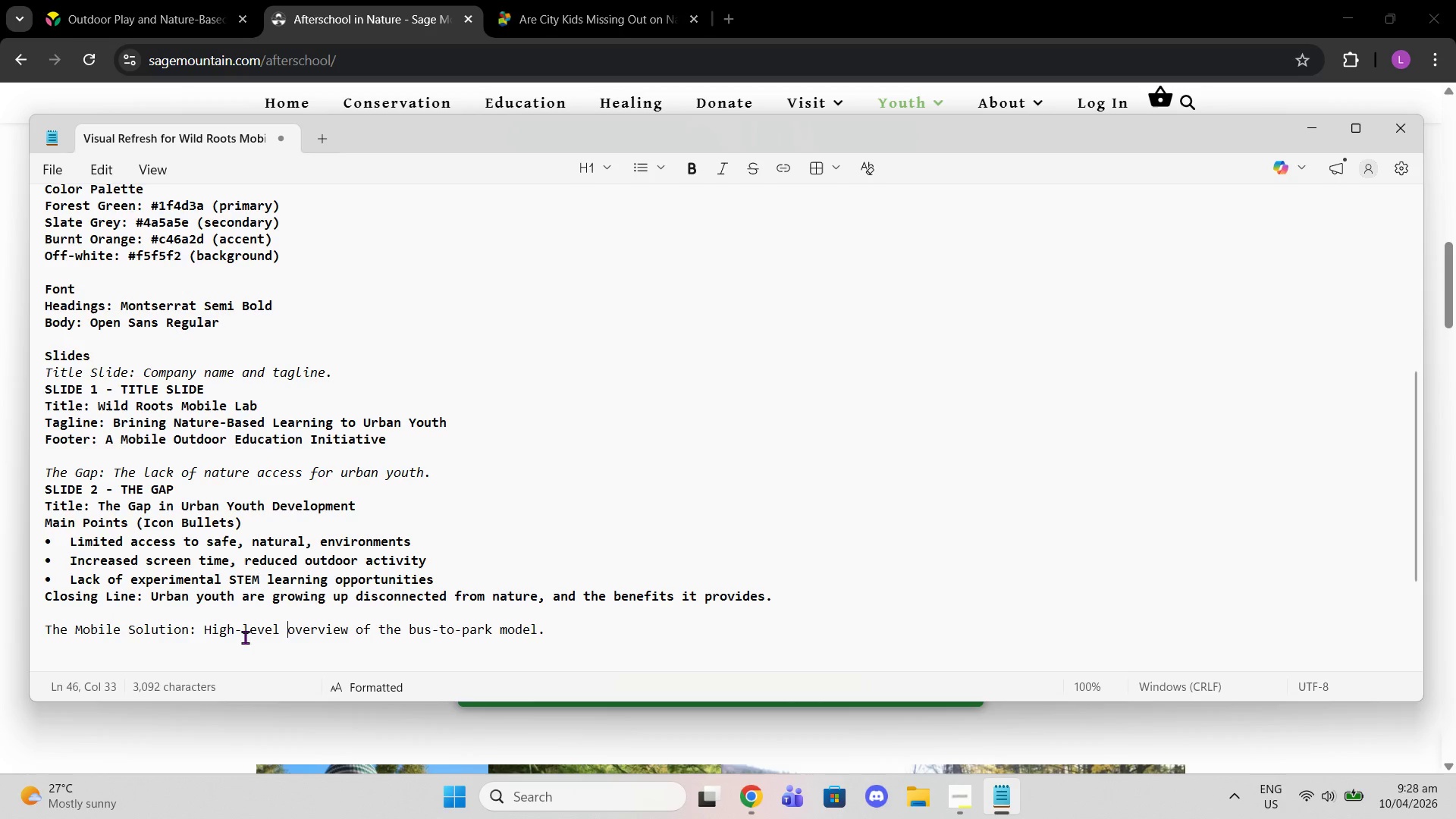 
double_click([228, 640])
 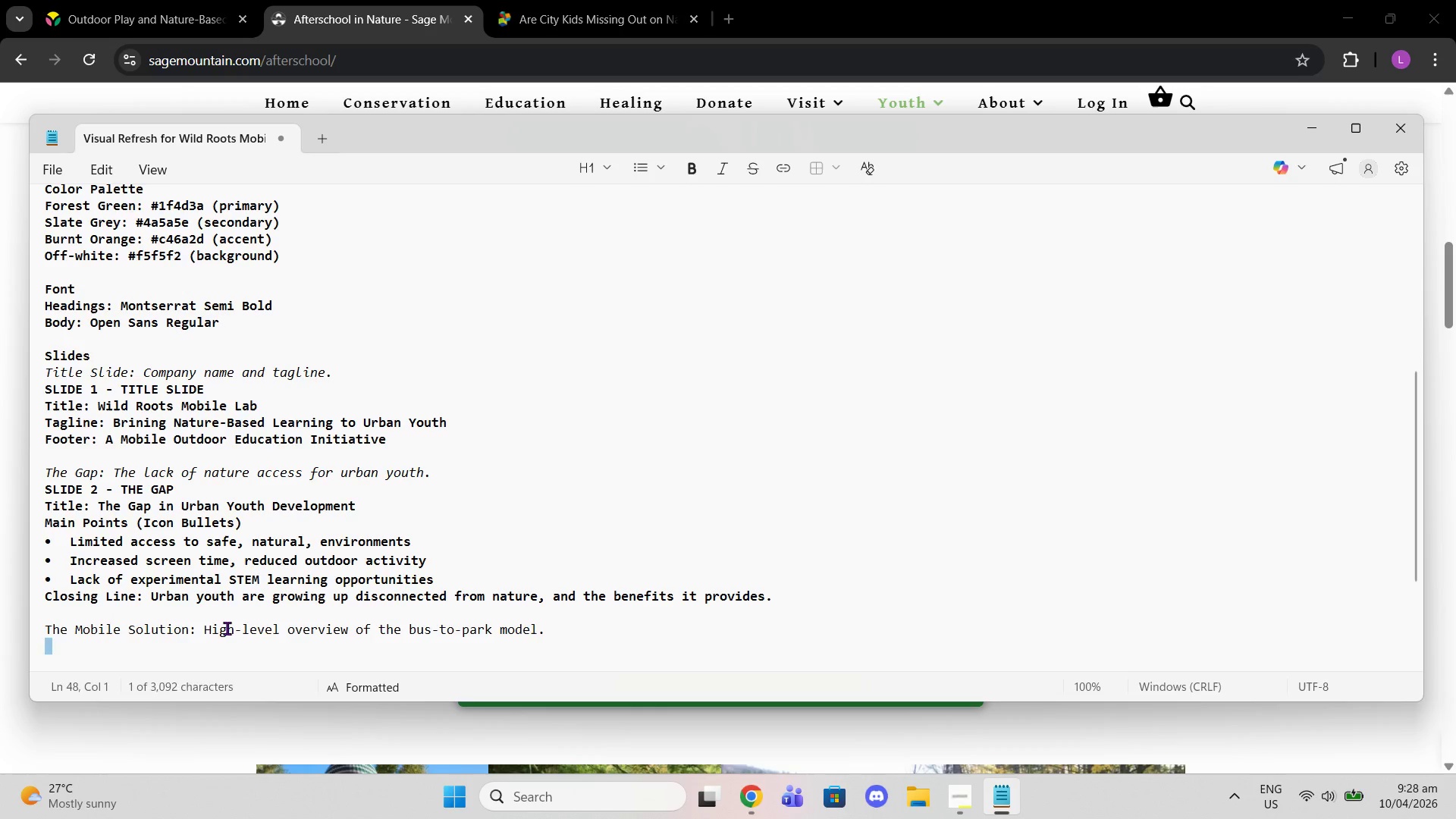 
triple_click([227, 628])
 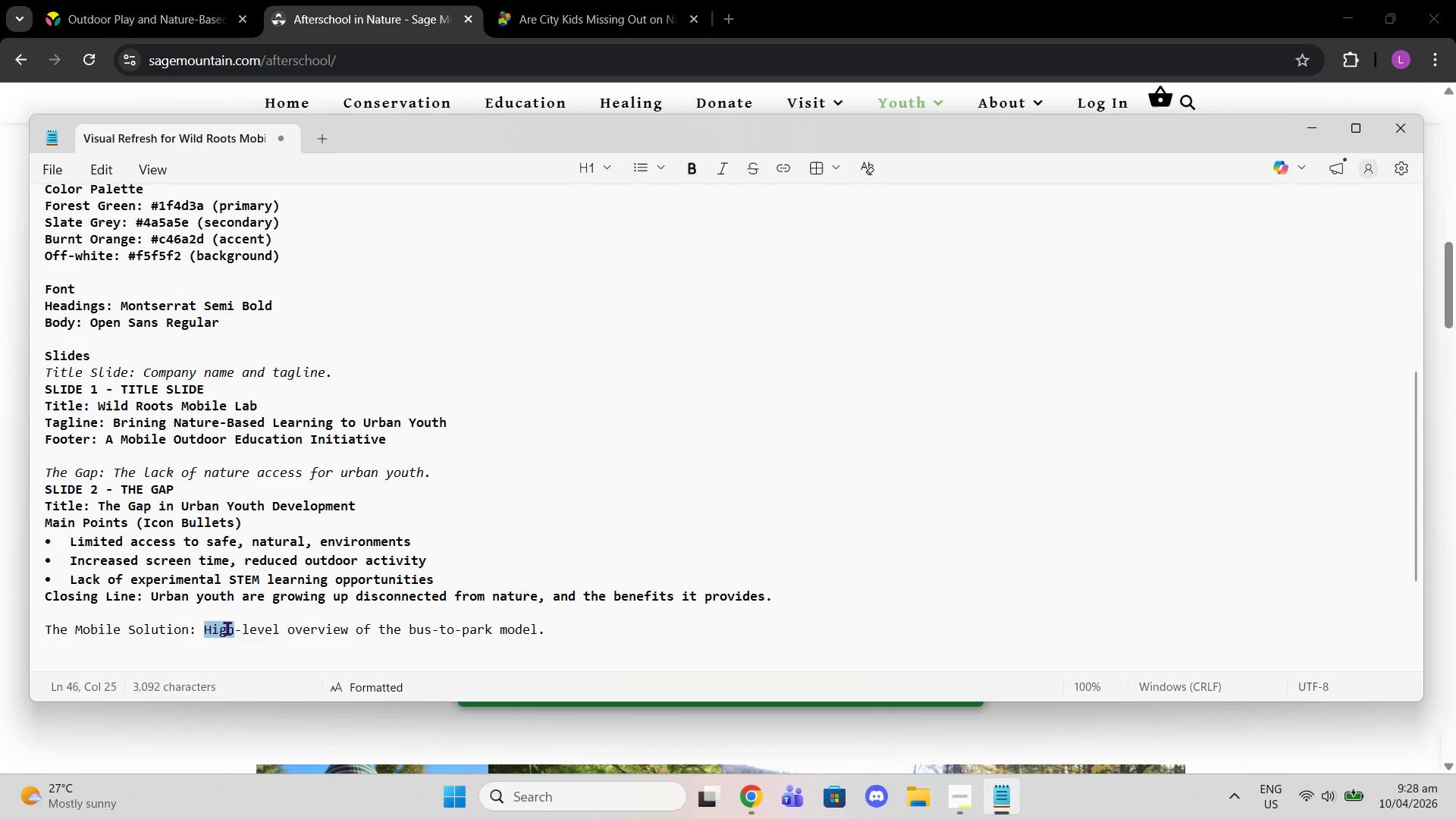 
triple_click([227, 628])
 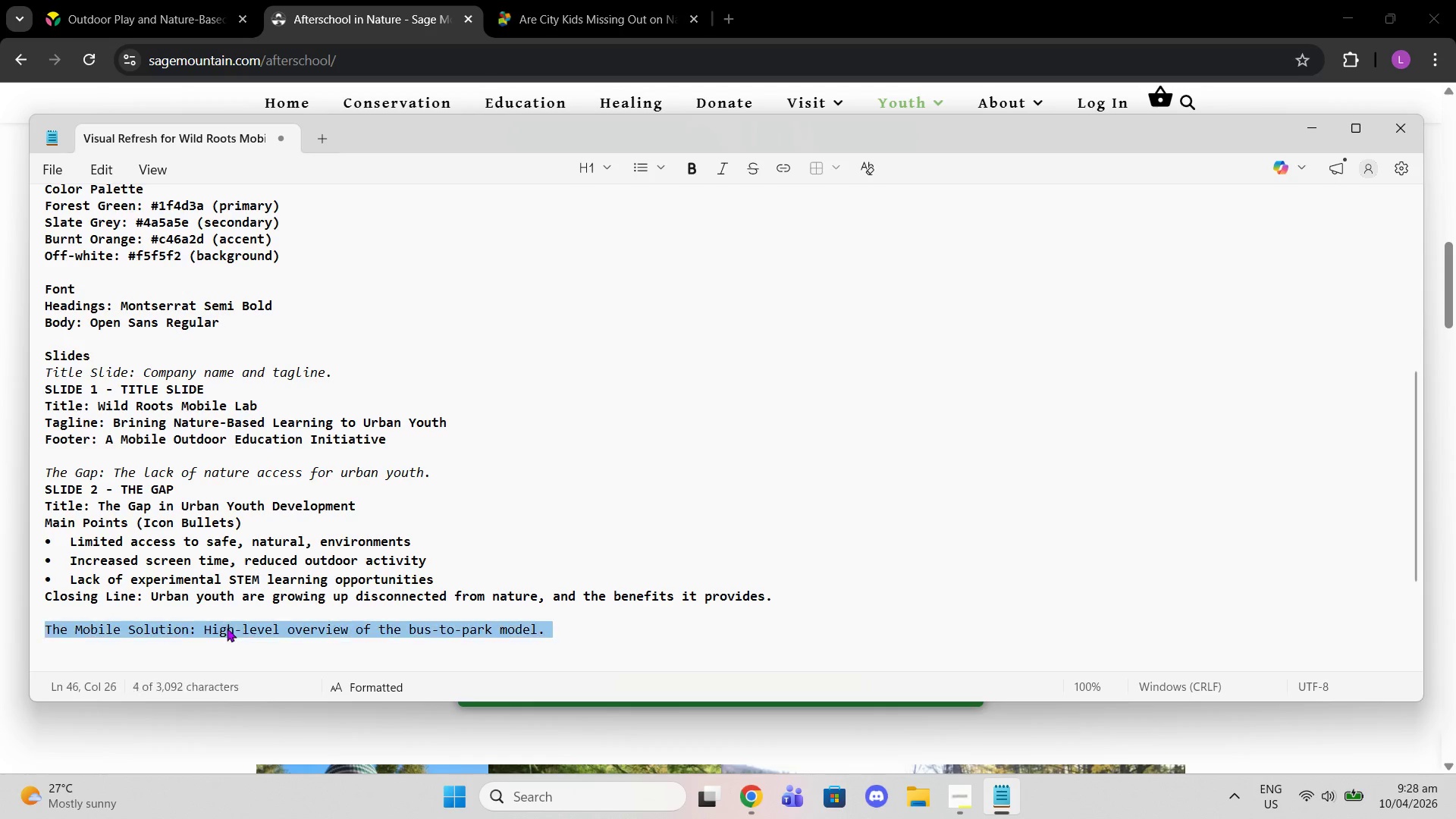 
triple_click([227, 628])
 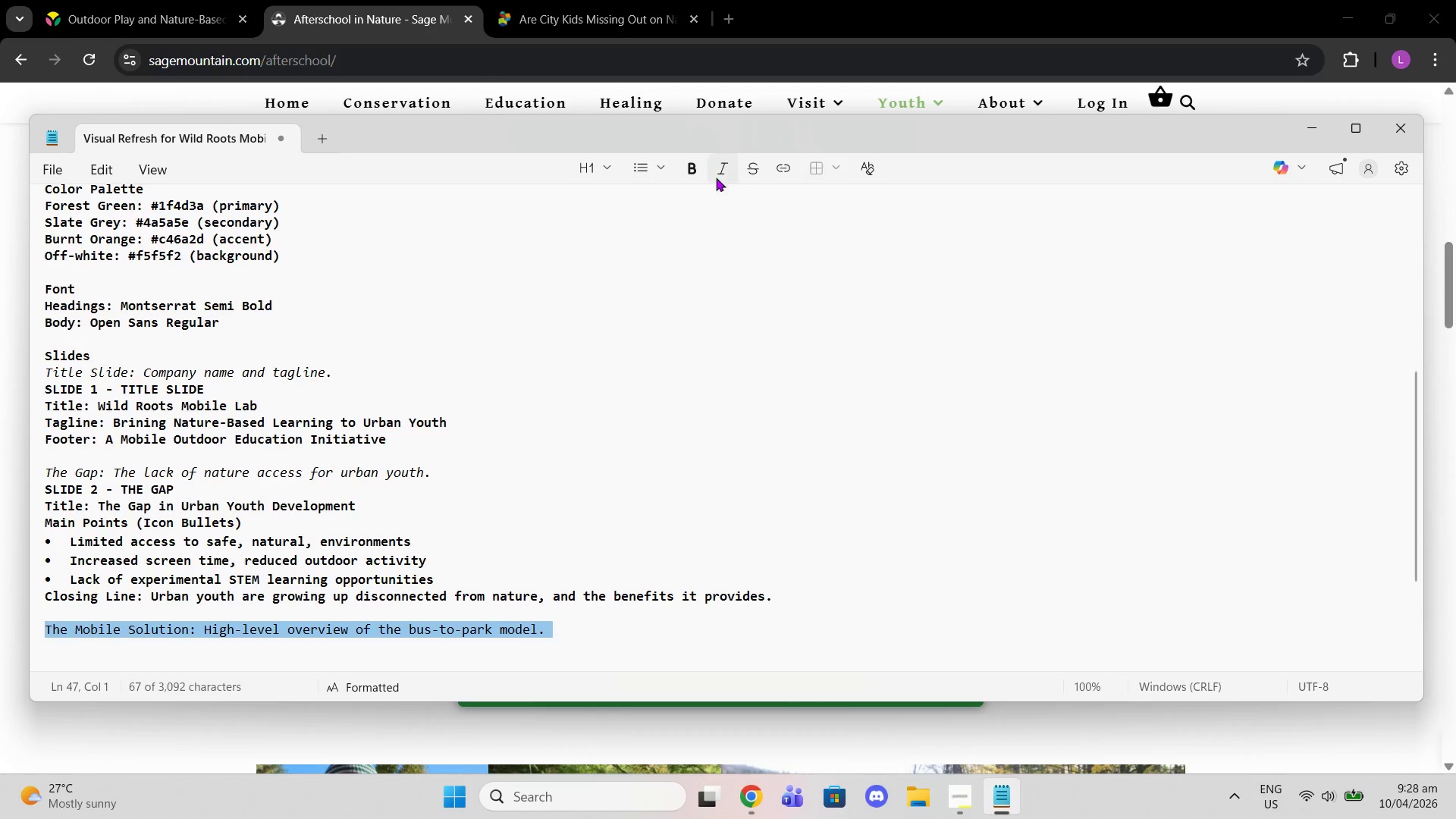 
left_click([716, 176])
 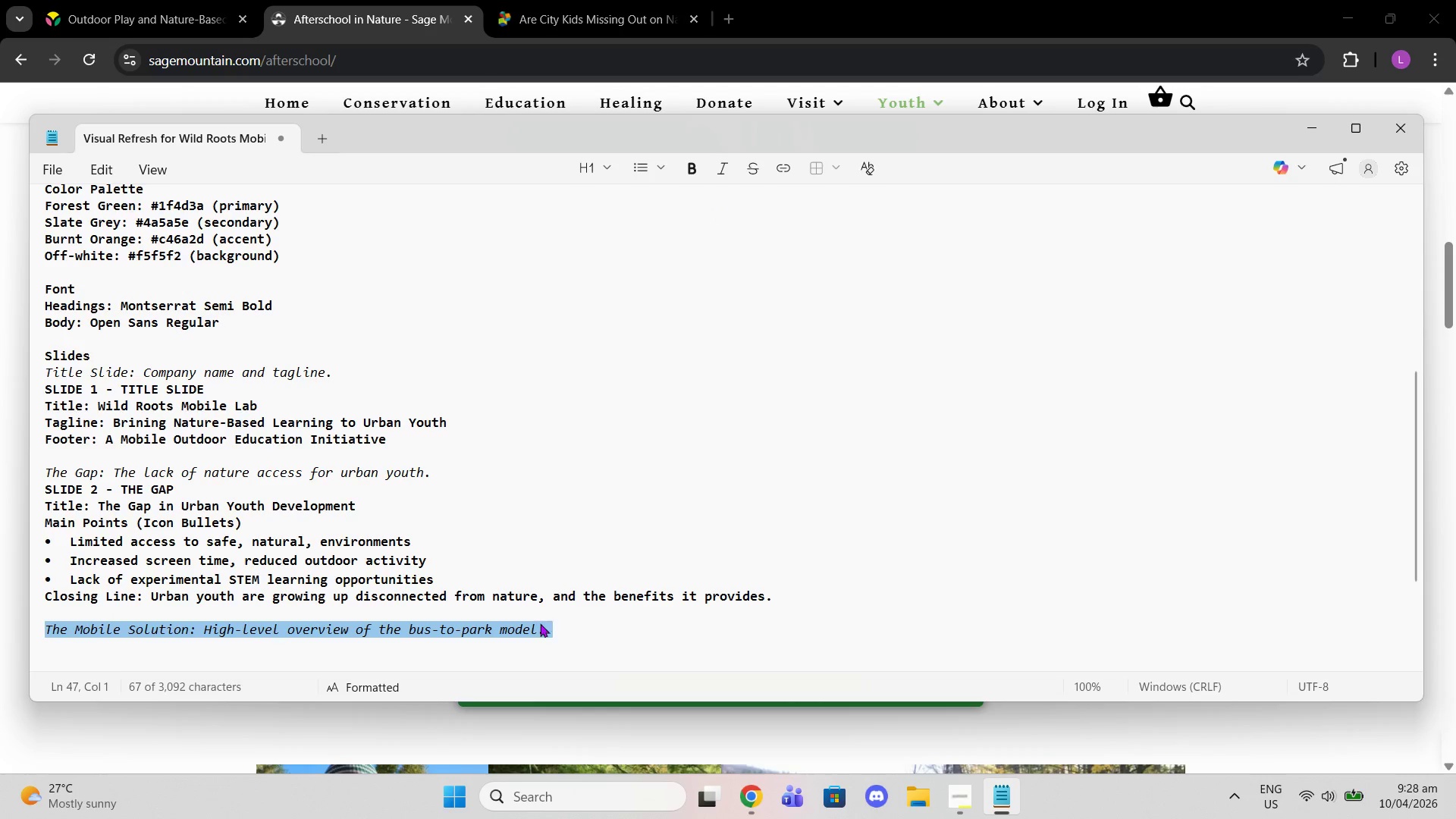 
left_click([545, 636])
 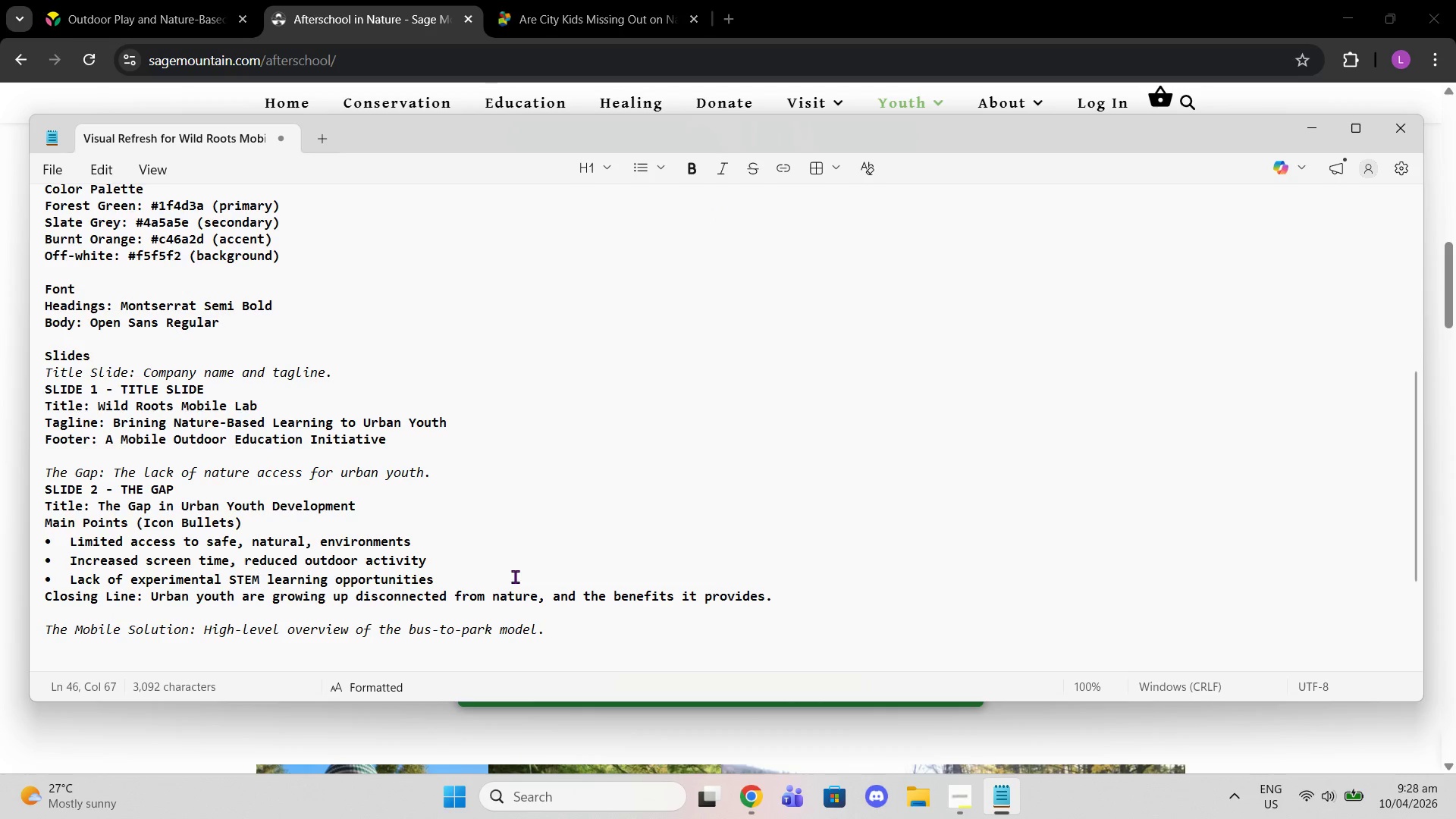 
key(Enter)
 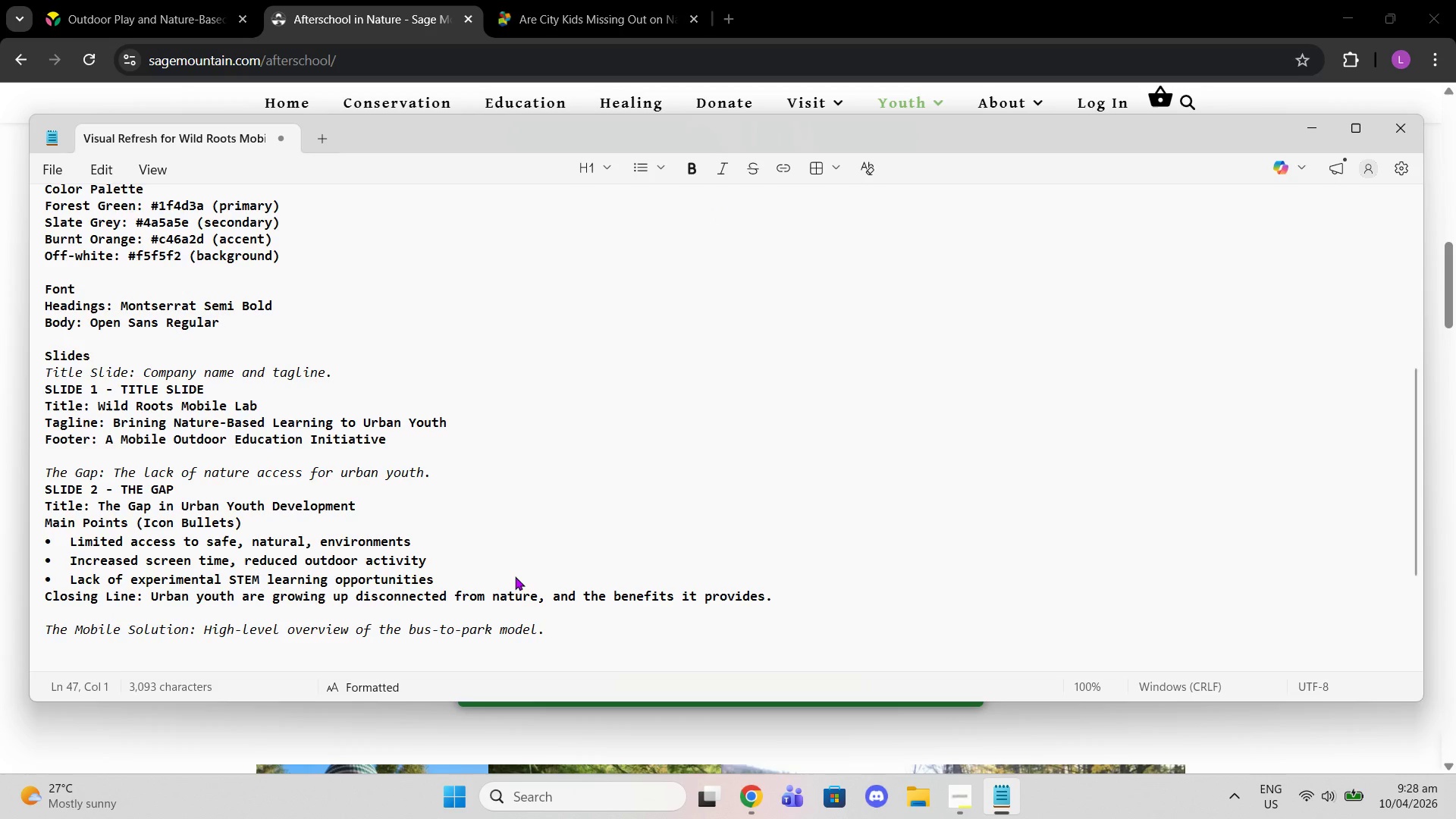 
key(Control+I)
 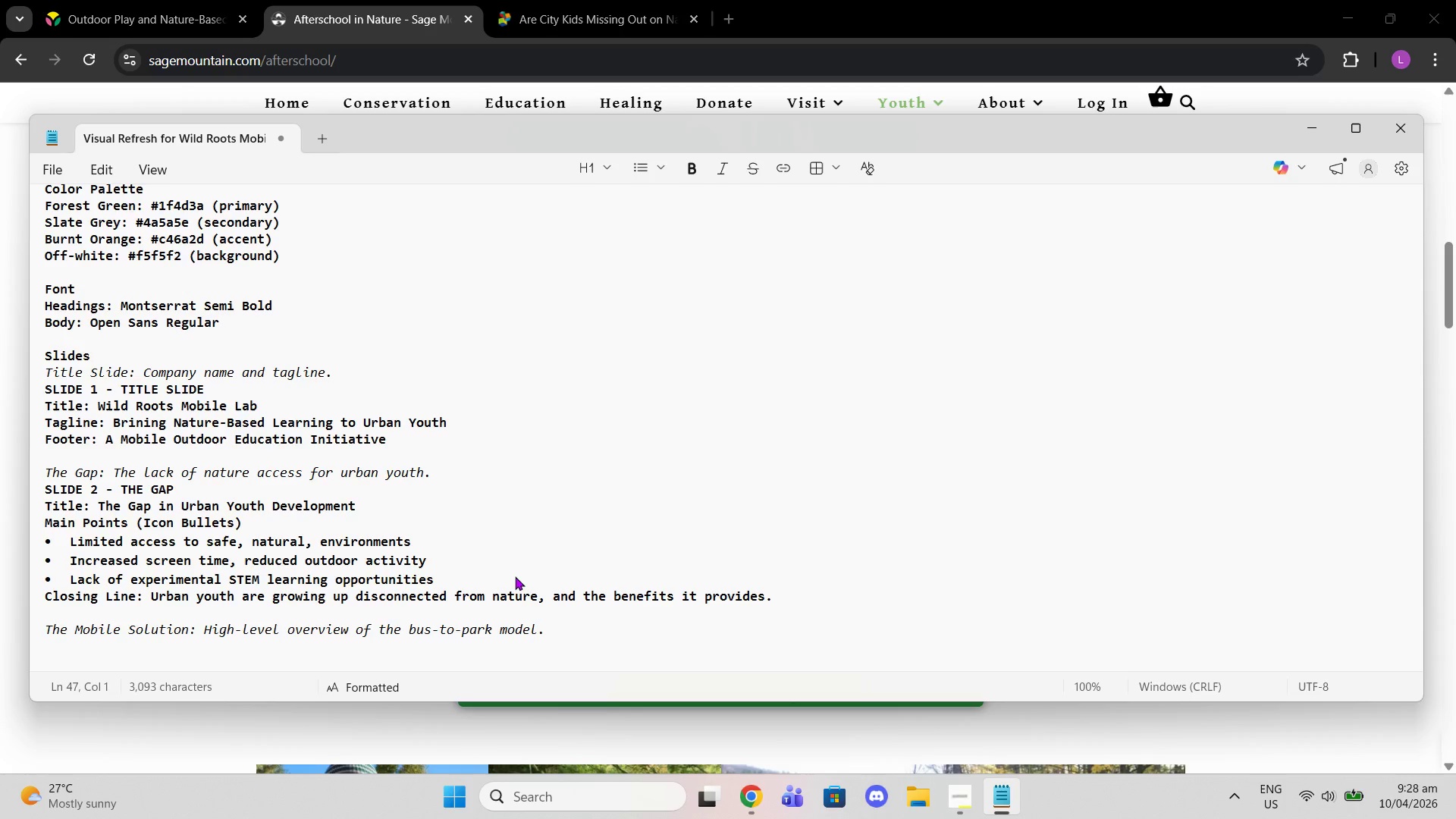 
wait(6.72)
 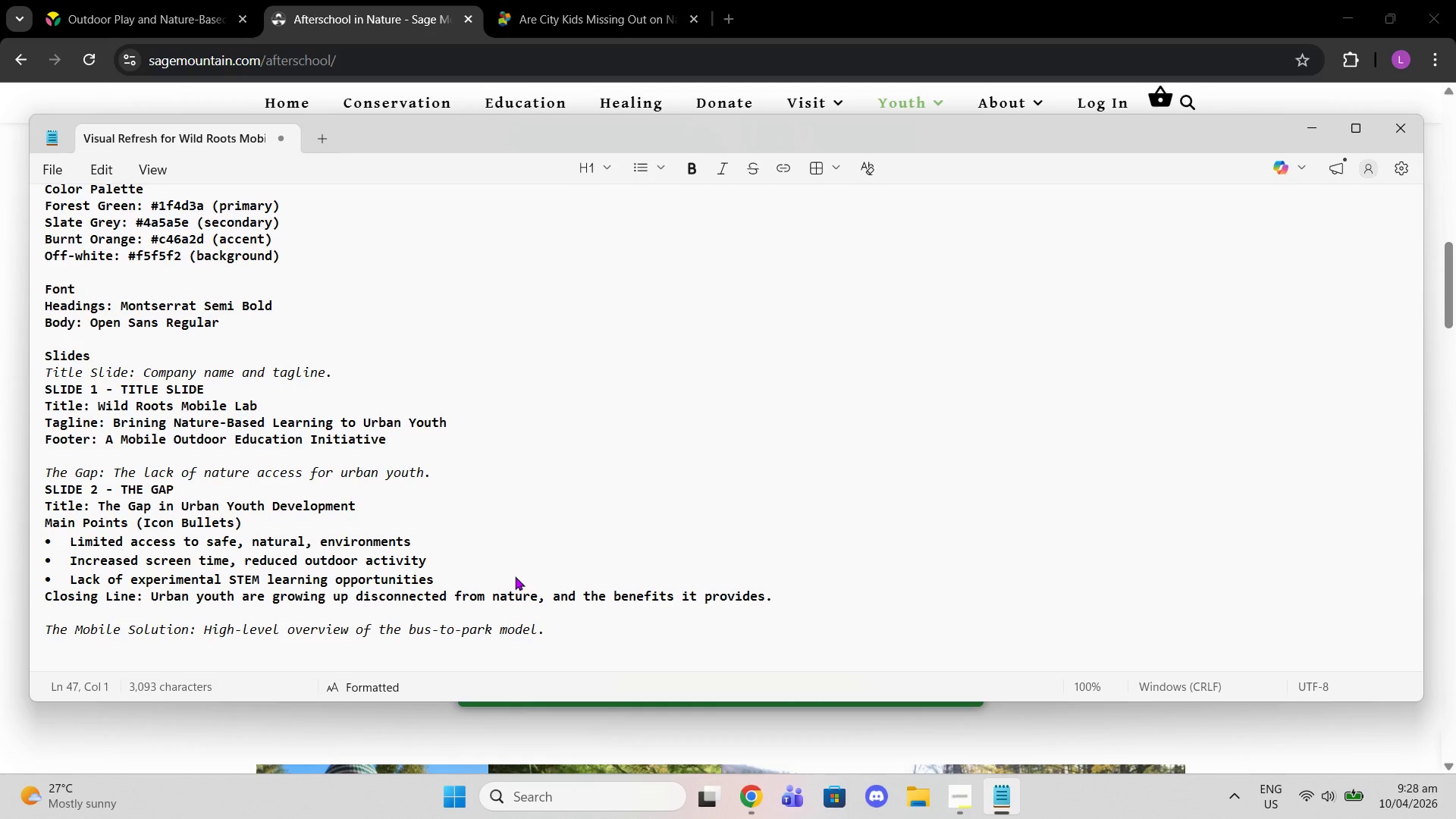 
type(SLUIDE )
key(Backspace)
key(Backspace)
key(Backspace)
key(Backspace)
key(Backspace)
key(Backspace)
key(Backspace)
 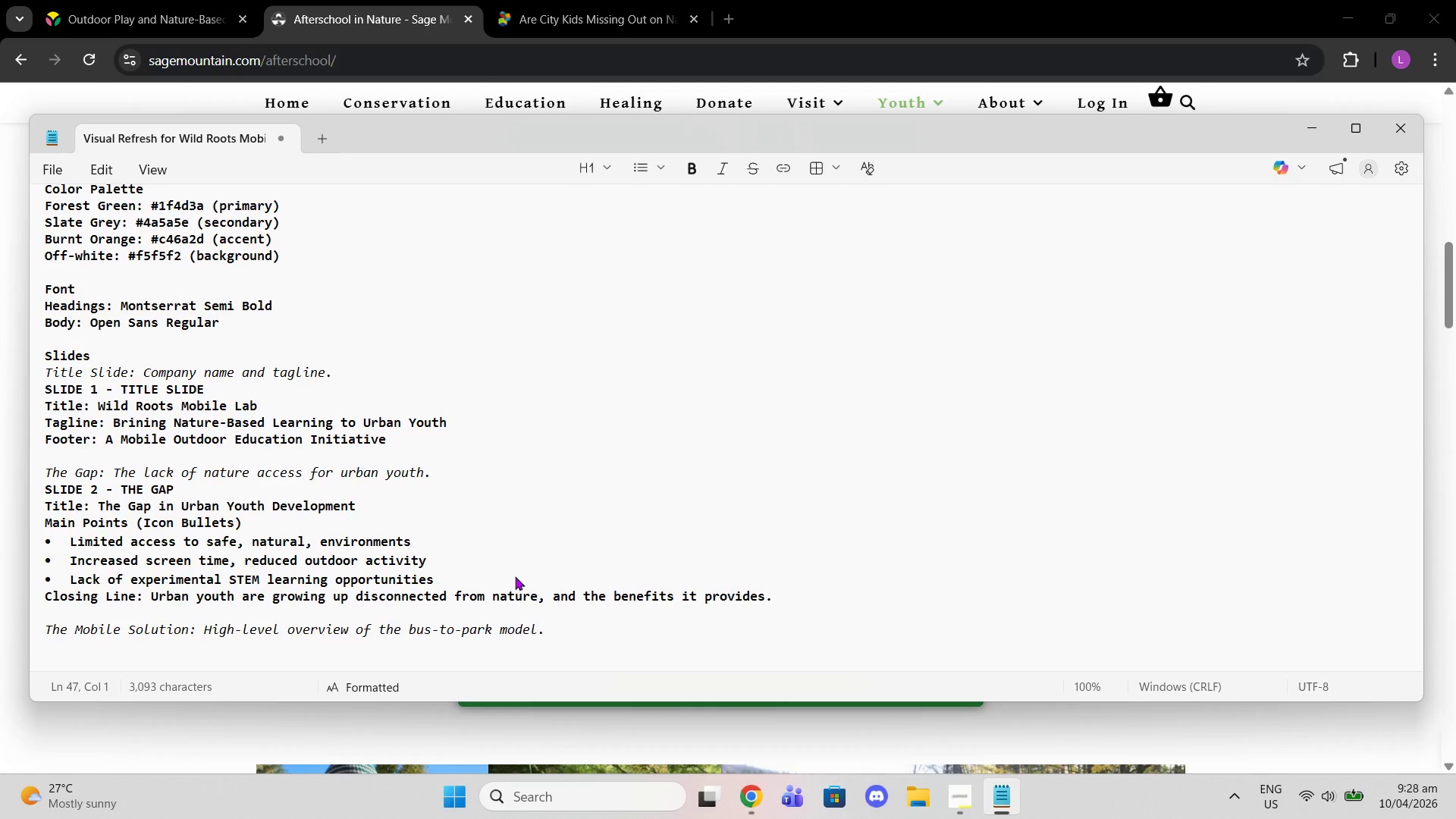 
key(Control+B)
 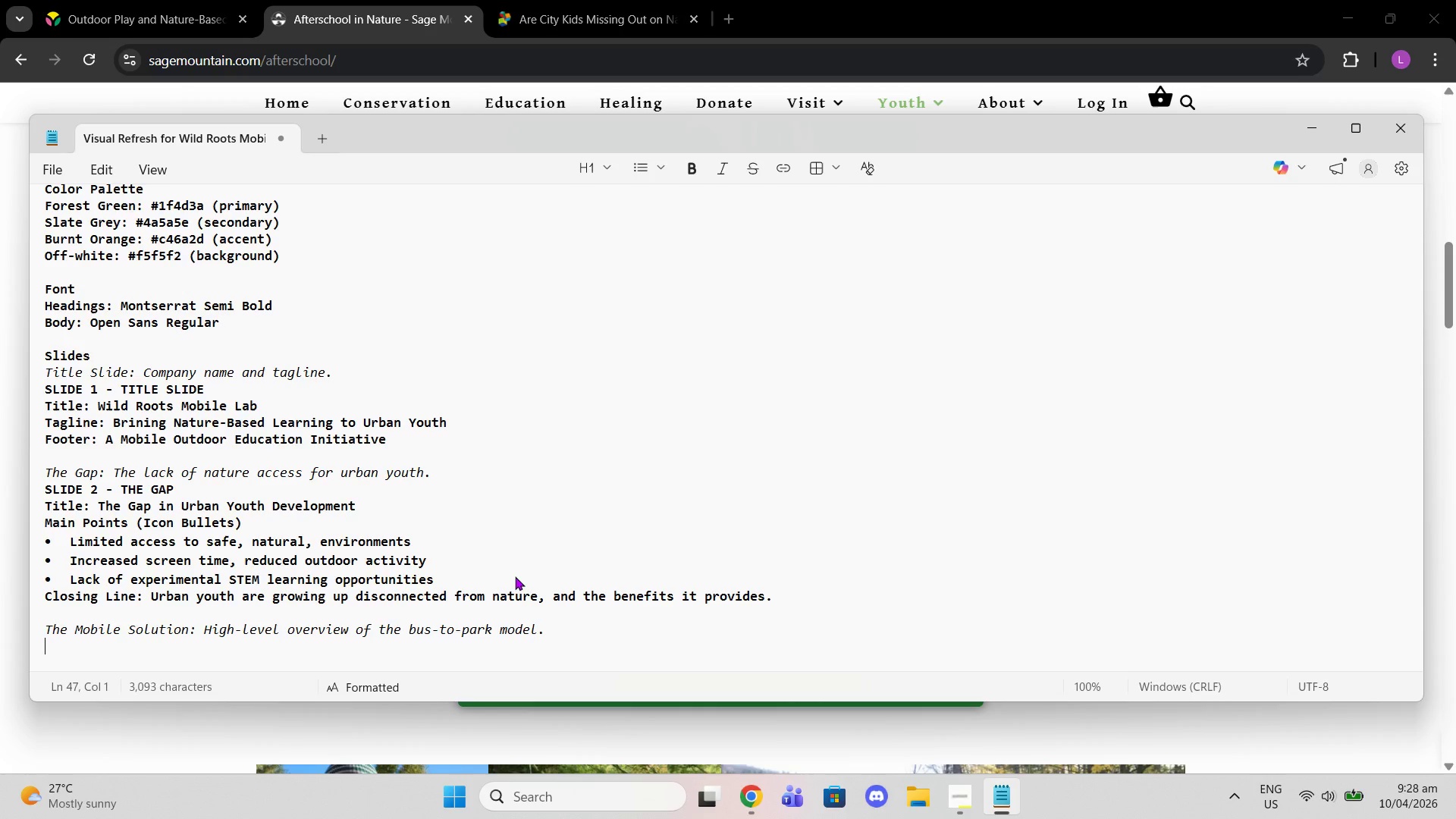 
type(SLUID)
key(Backspace)
key(Backspace)
type(DE #)
key(Backspace)
type(3 - )
 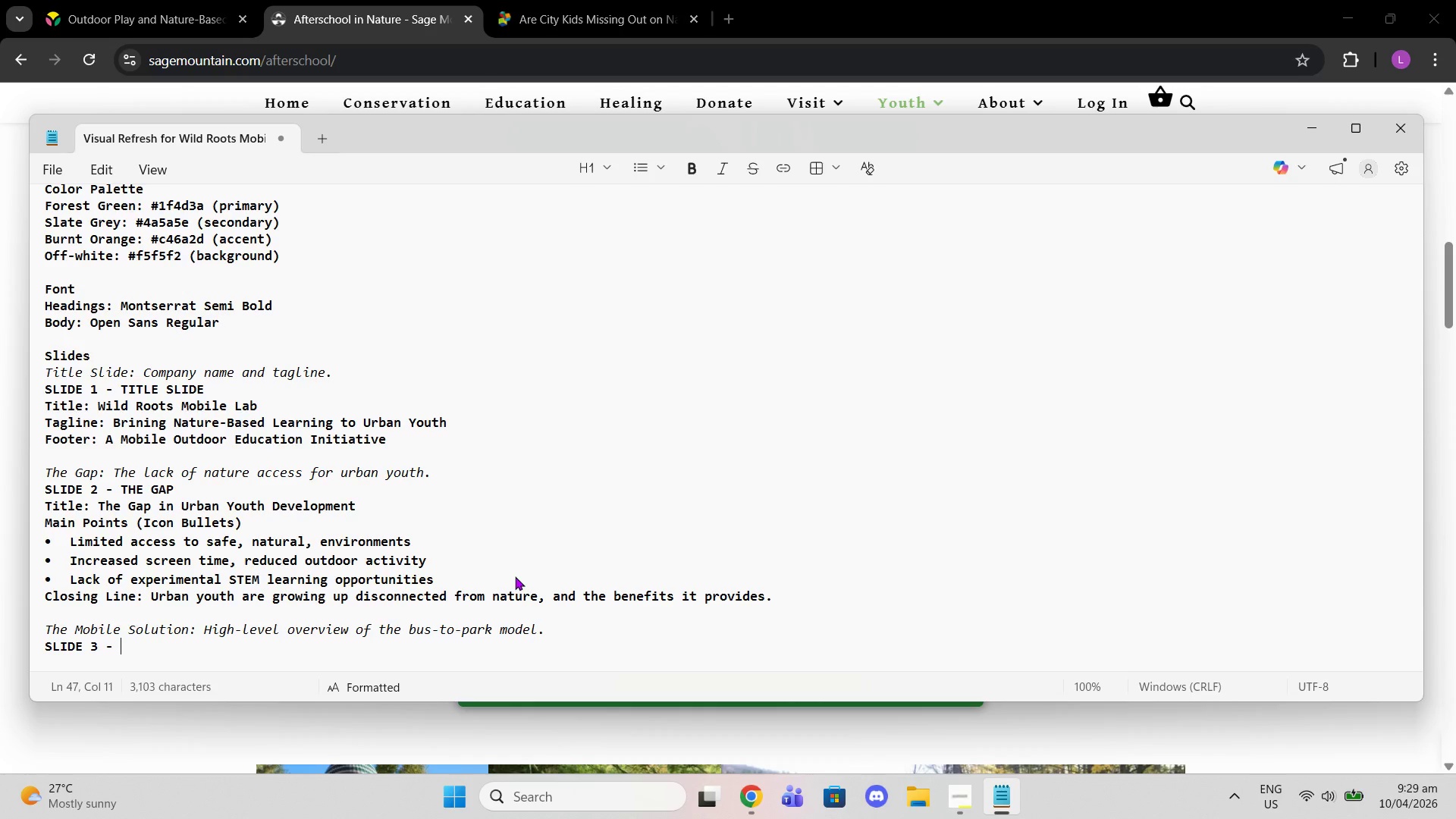 
hold_key(key=ShiftLeft, duration=1.5)
 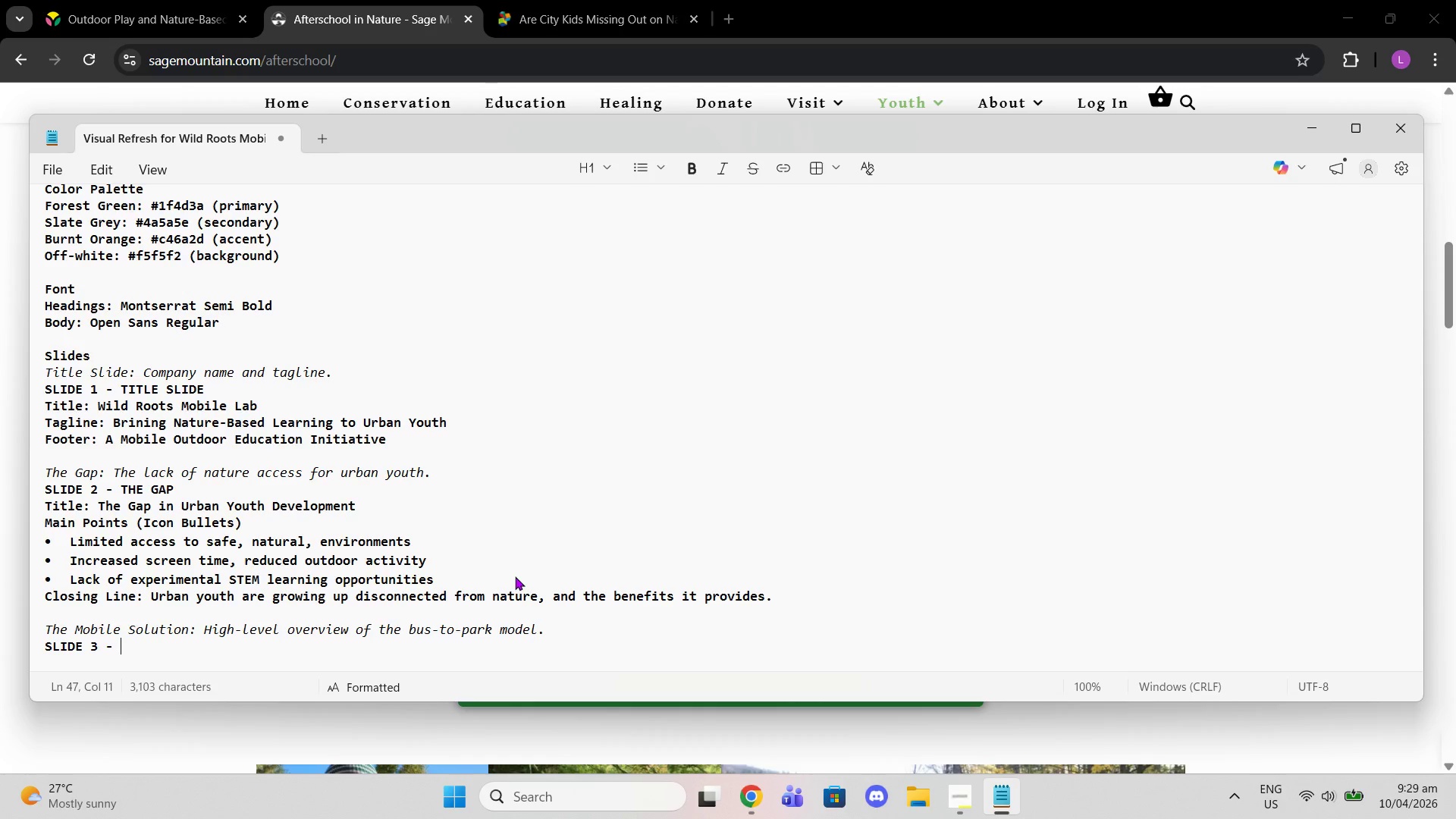 
hold_key(key=ShiftLeft, duration=0.61)
 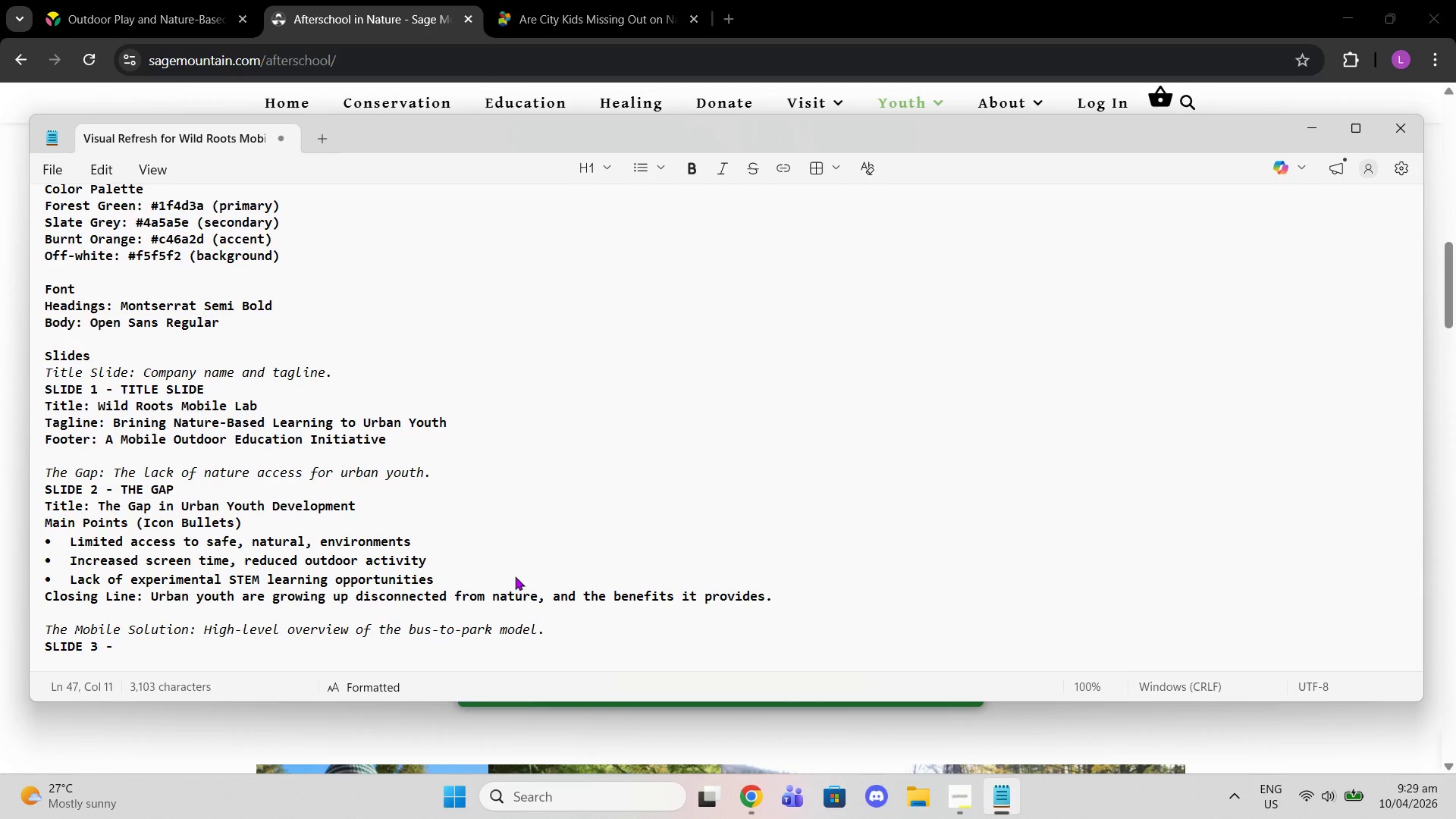 
type(THE MOBILE SOLUTION)
 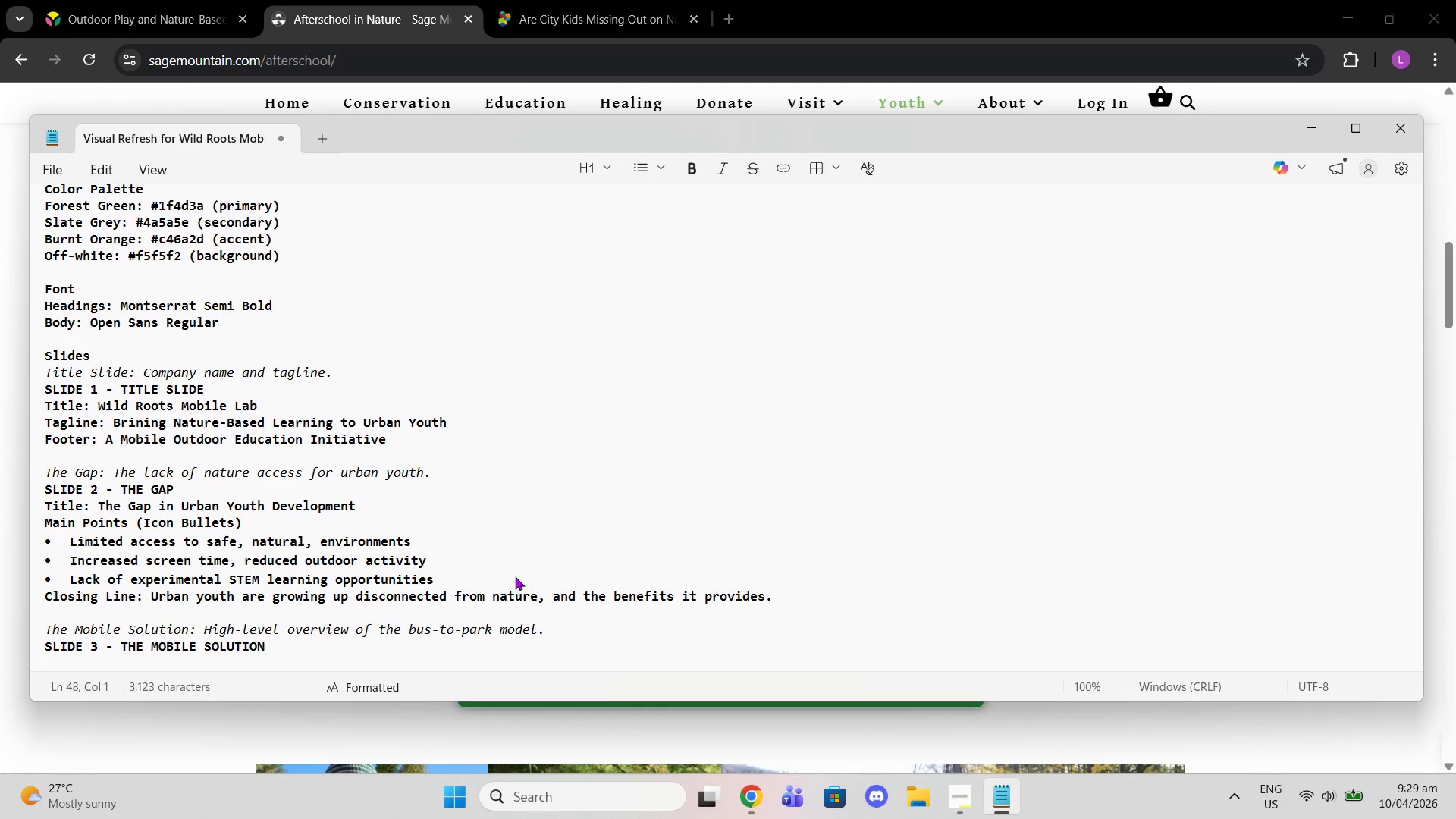 
key(Shift+Enter)
 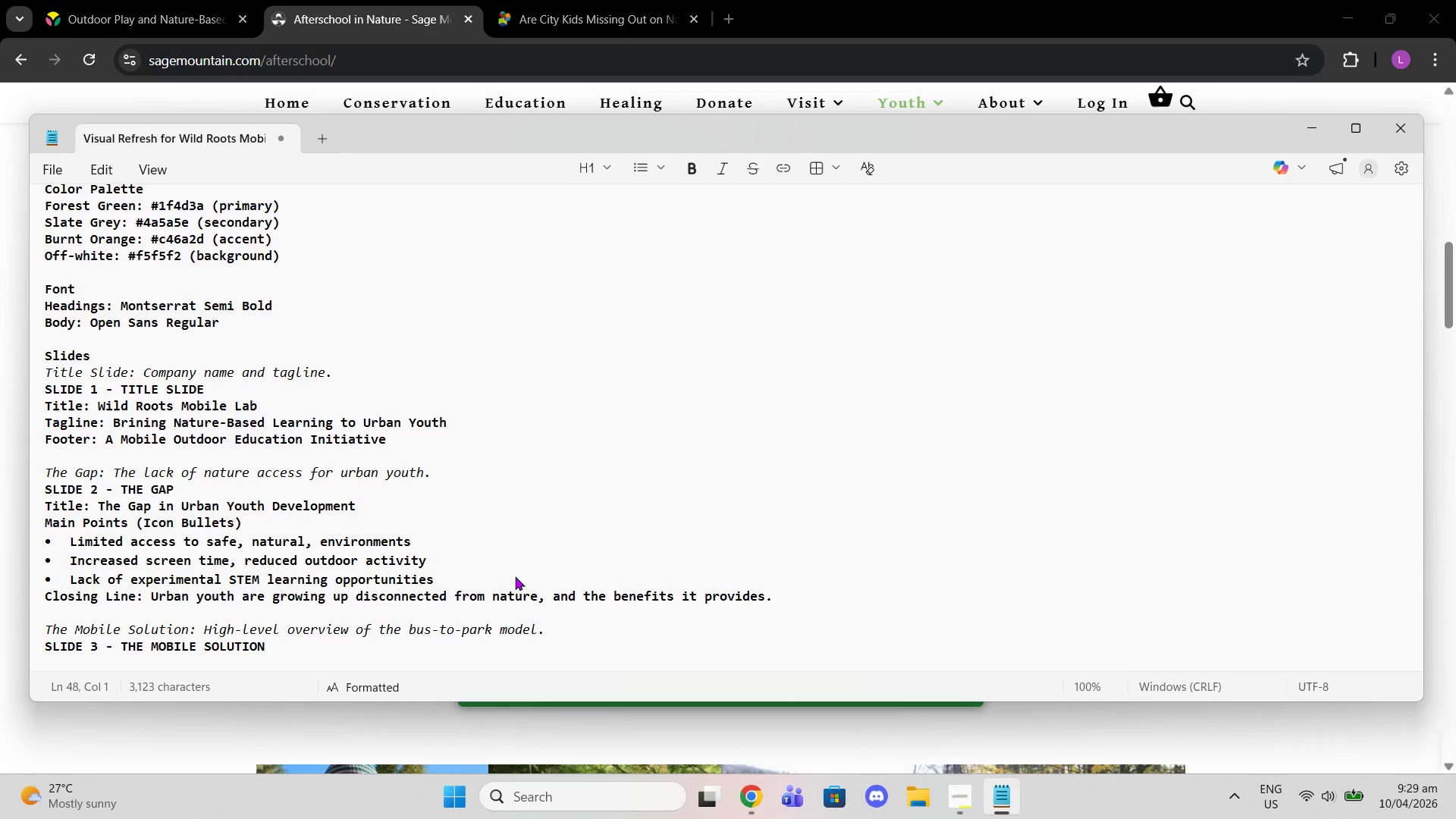 
type(TI)
key(Backspace)
type(itle: )
 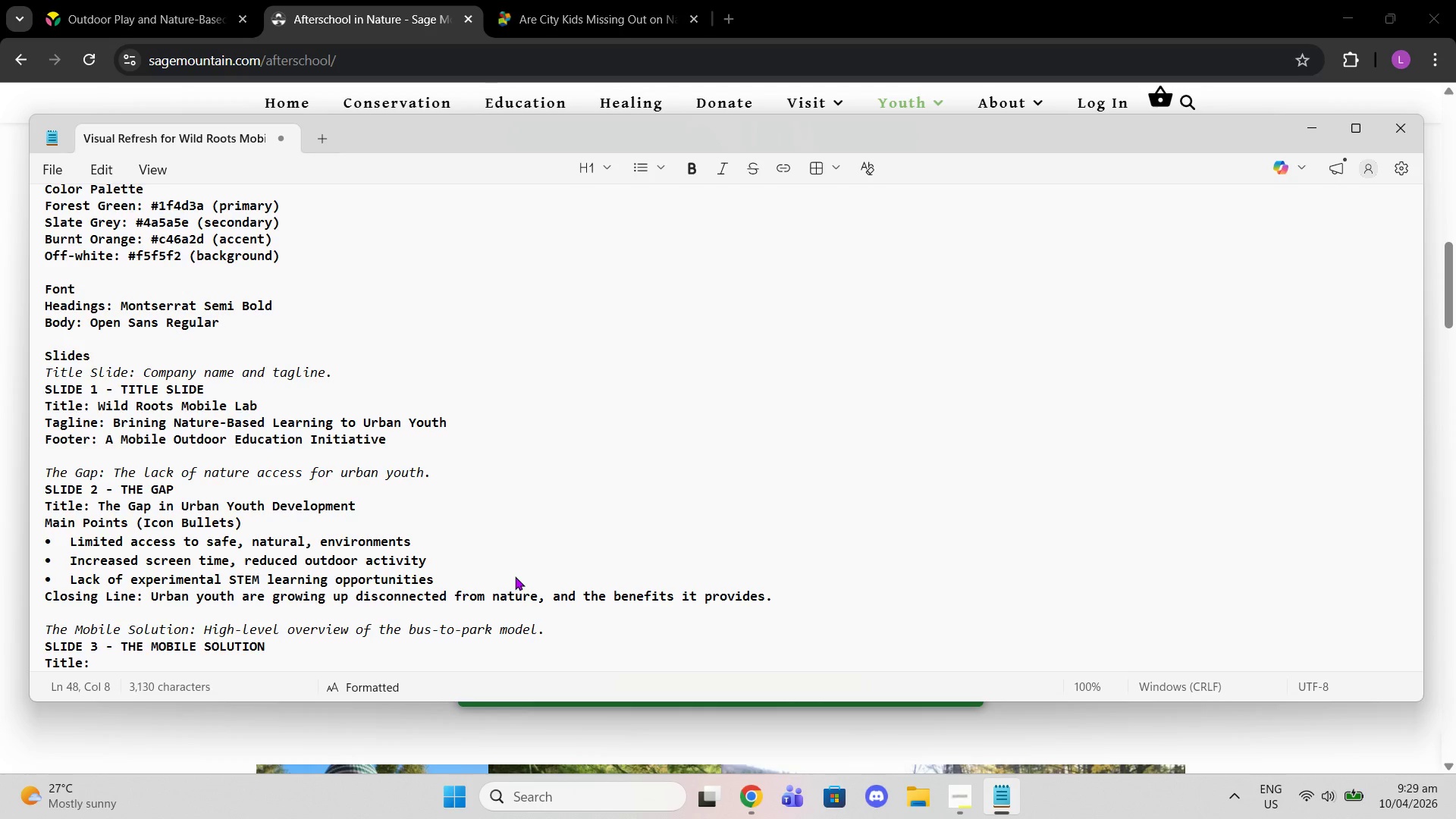 
 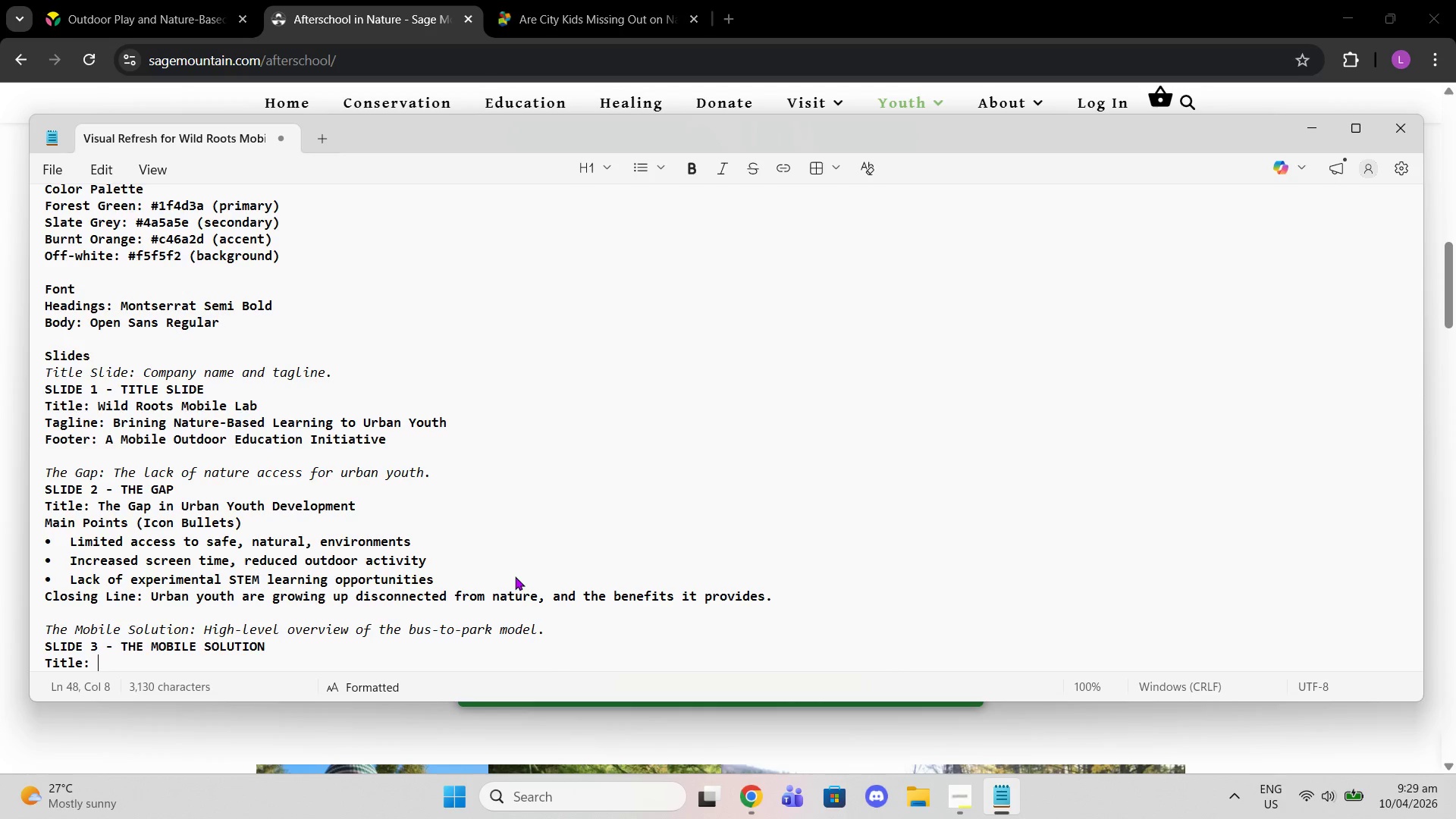 
hold_key(key=ShiftLeft, duration=1.39)
 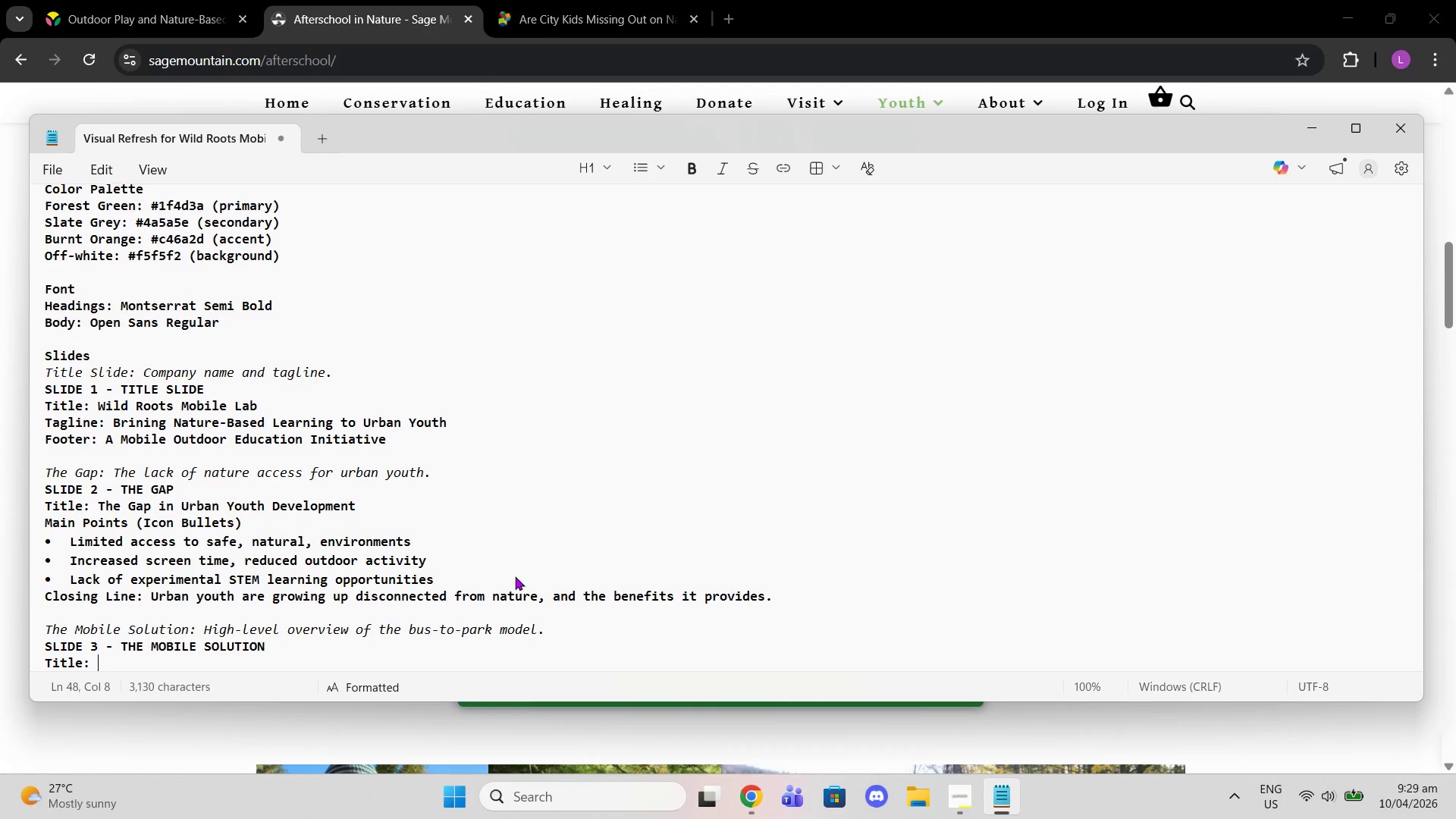 
wait(5.27)
 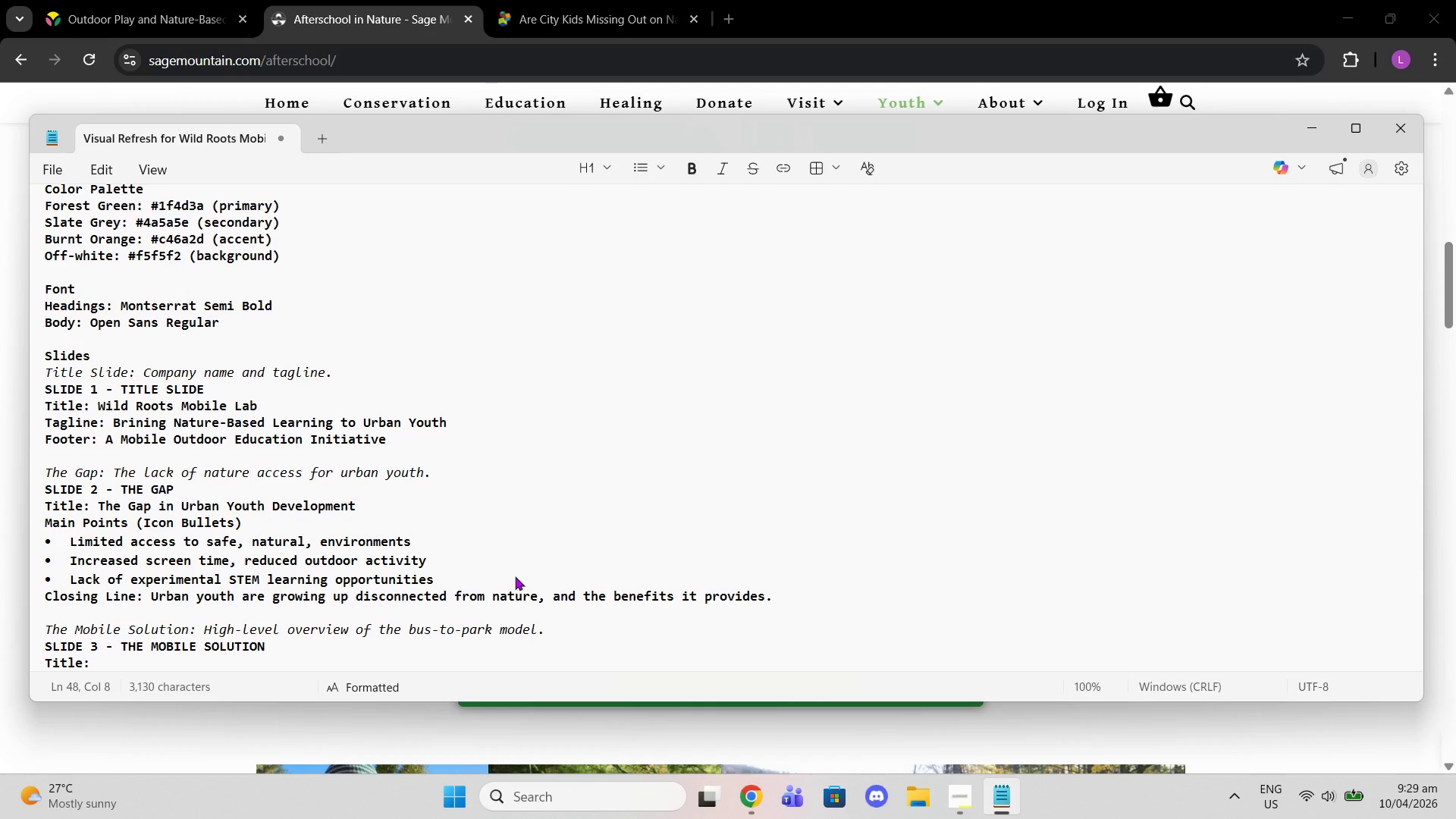 
type(A Mobile Solution for Accessible Outdoor Learning)
 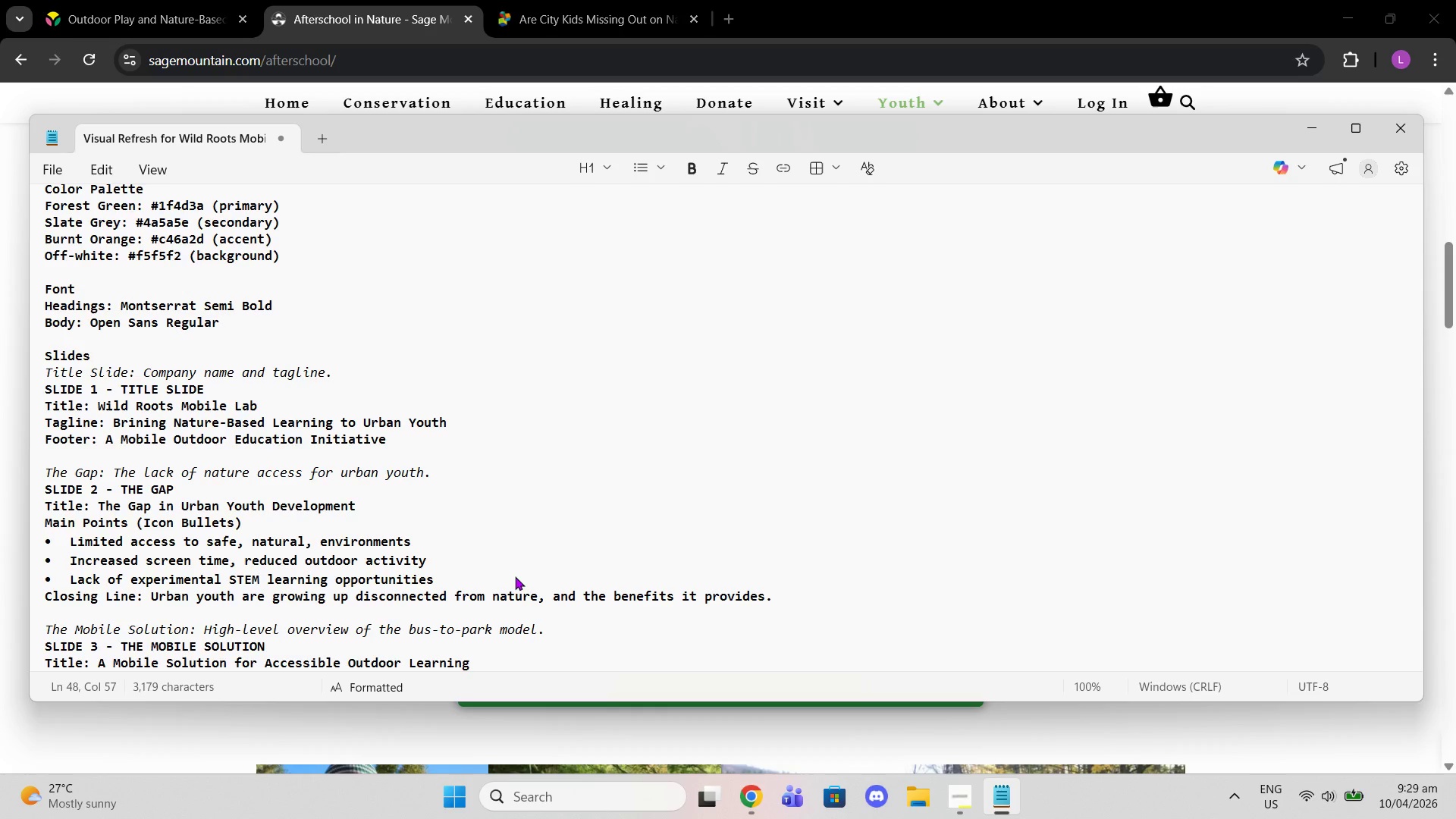 